 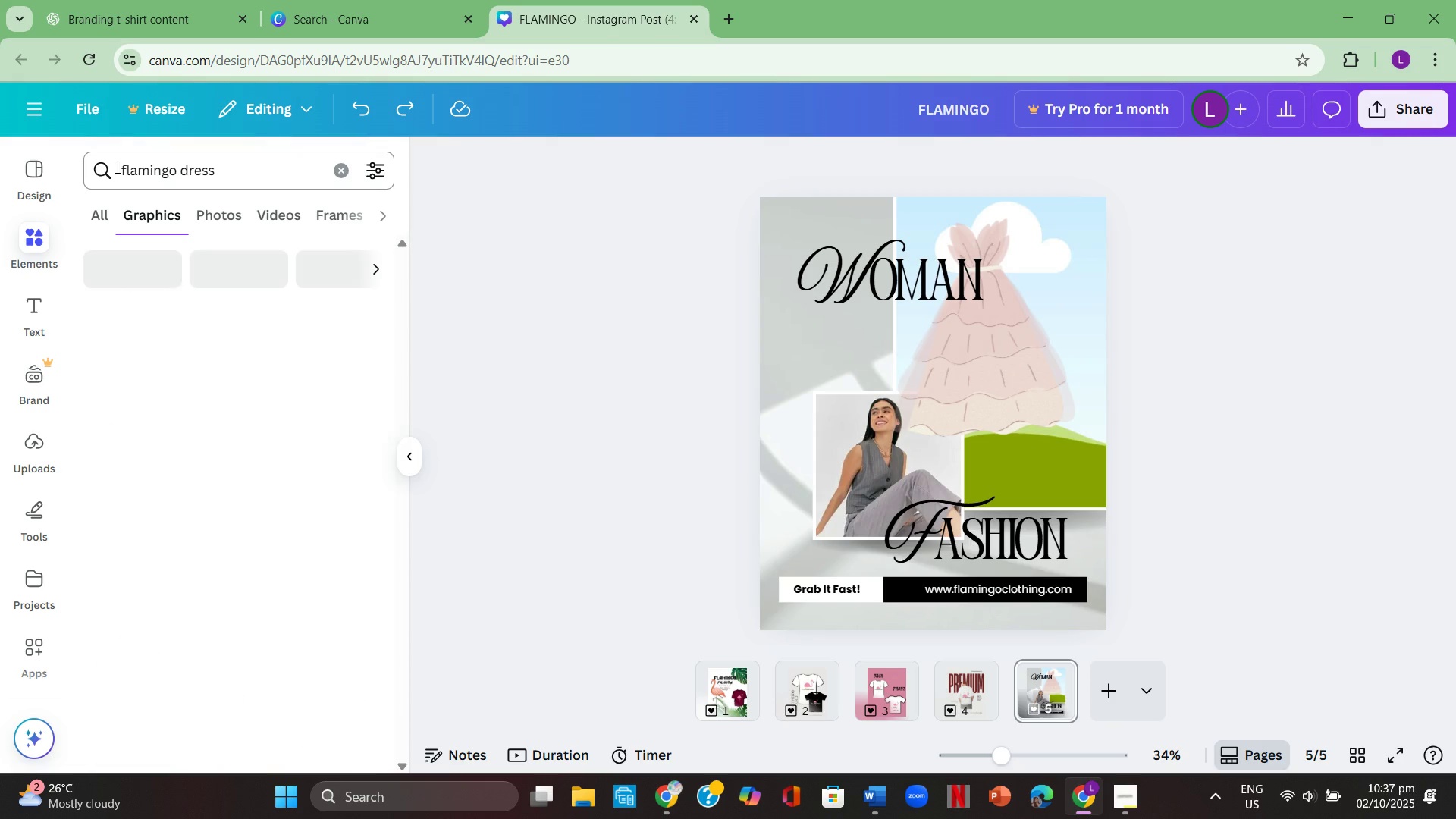 
key(Enter)
 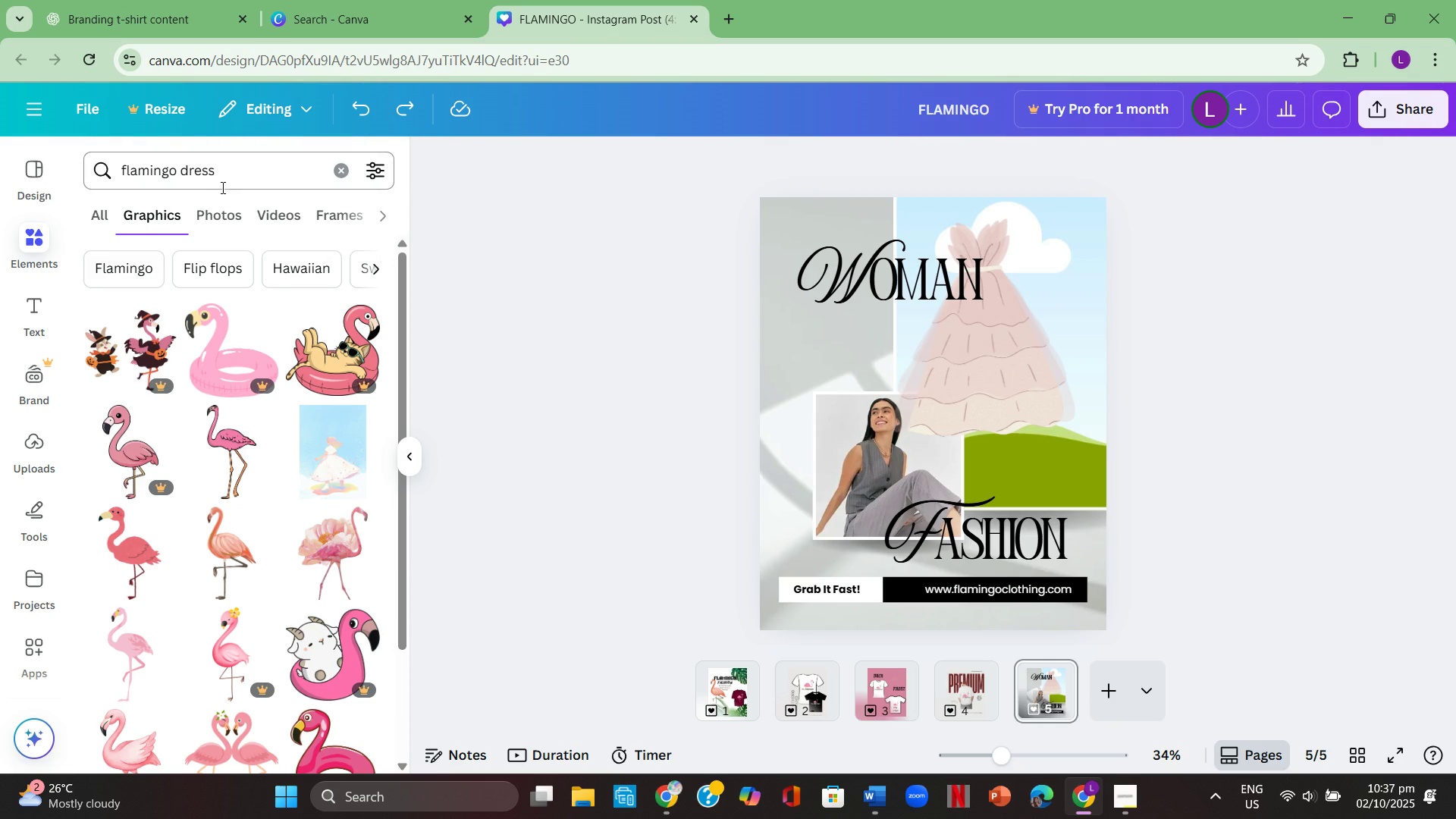 
scroll: coordinate [262, 372], scroll_direction: down, amount: 14.0
 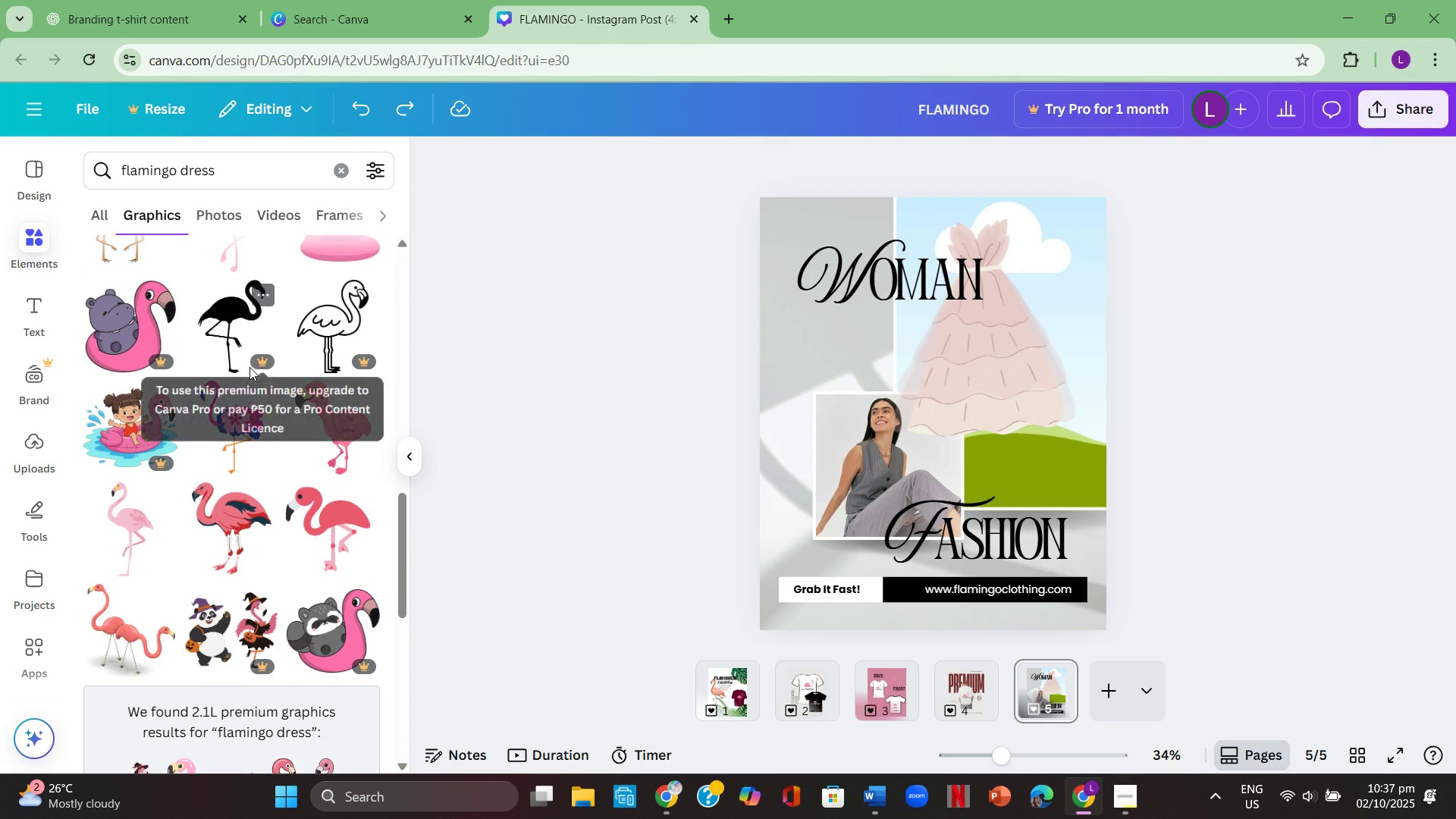 
scroll: coordinate [239, 390], scroll_direction: down, amount: 14.0
 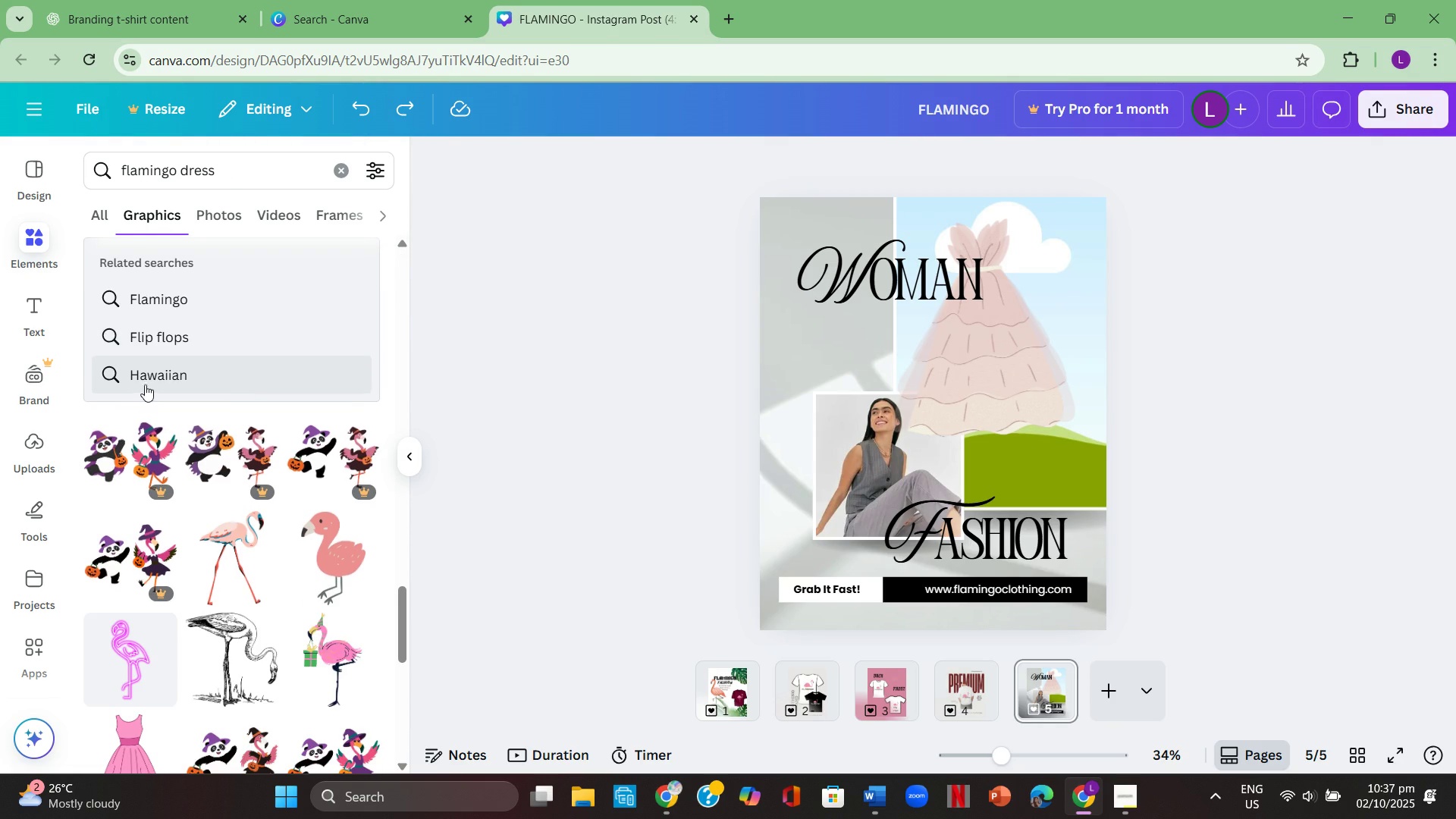 
scroll: coordinate [183, 373], scroll_direction: down, amount: 4.0
 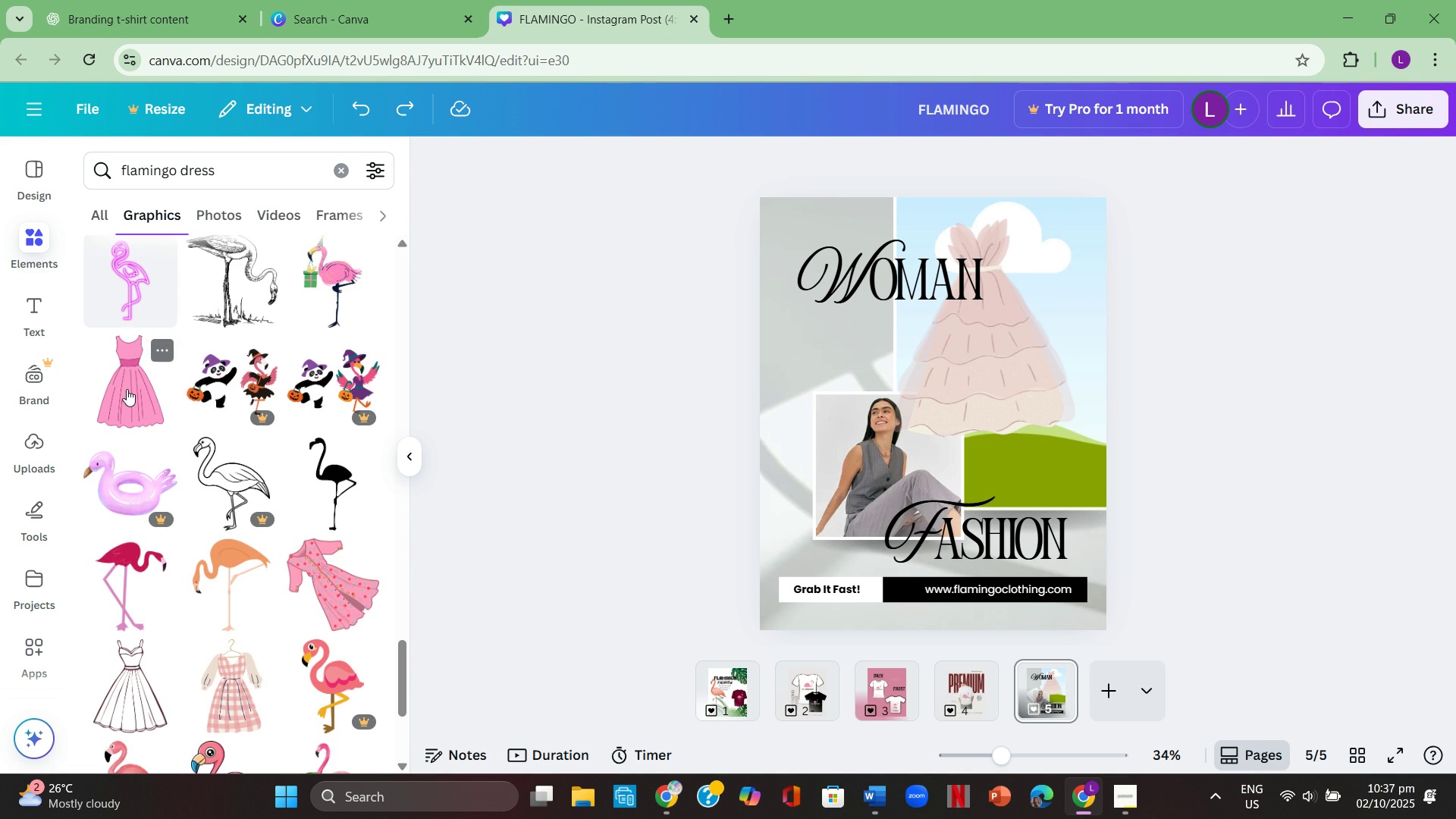 
left_click([127, 389])
 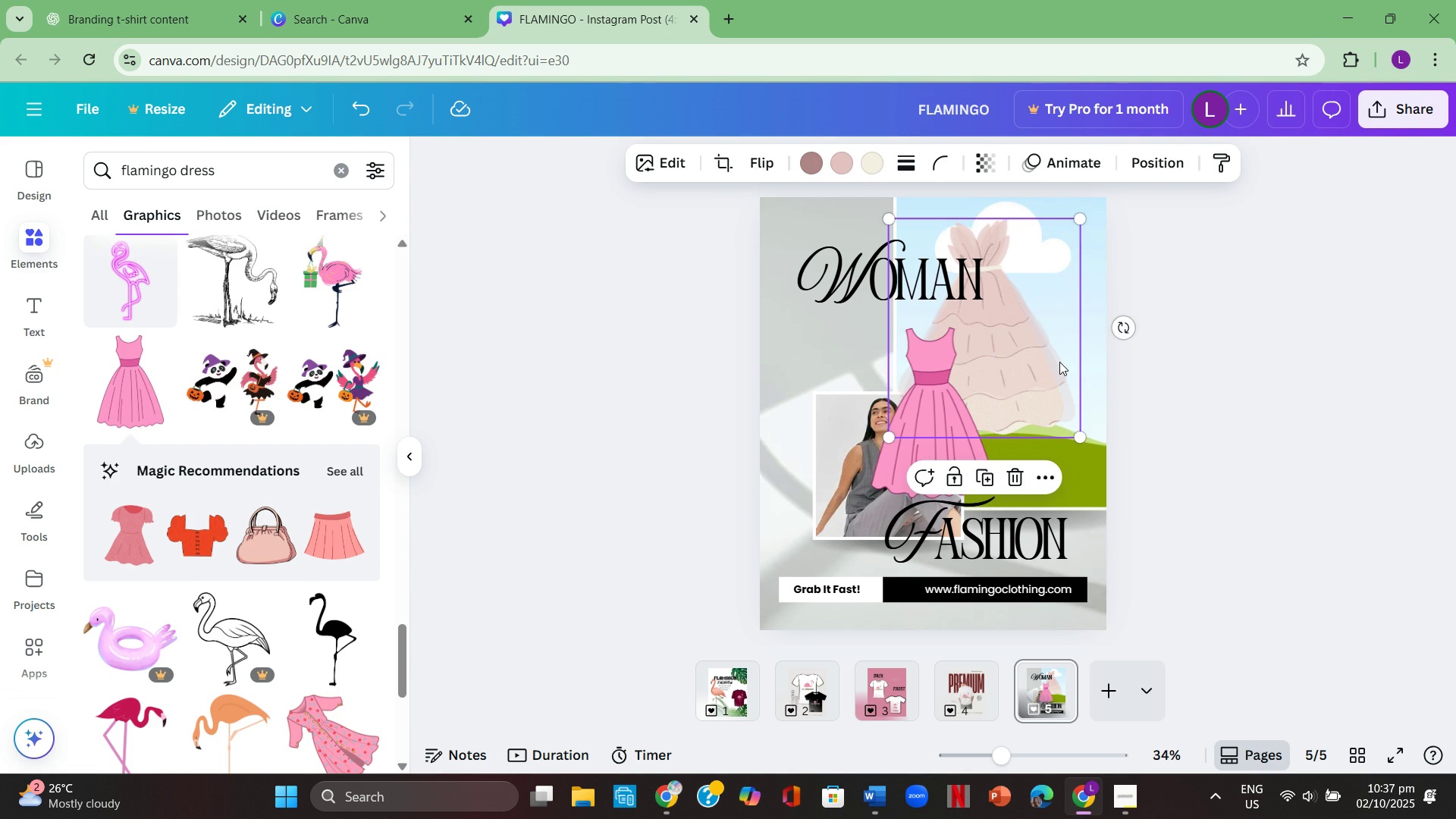 
left_click([1059, 362])
 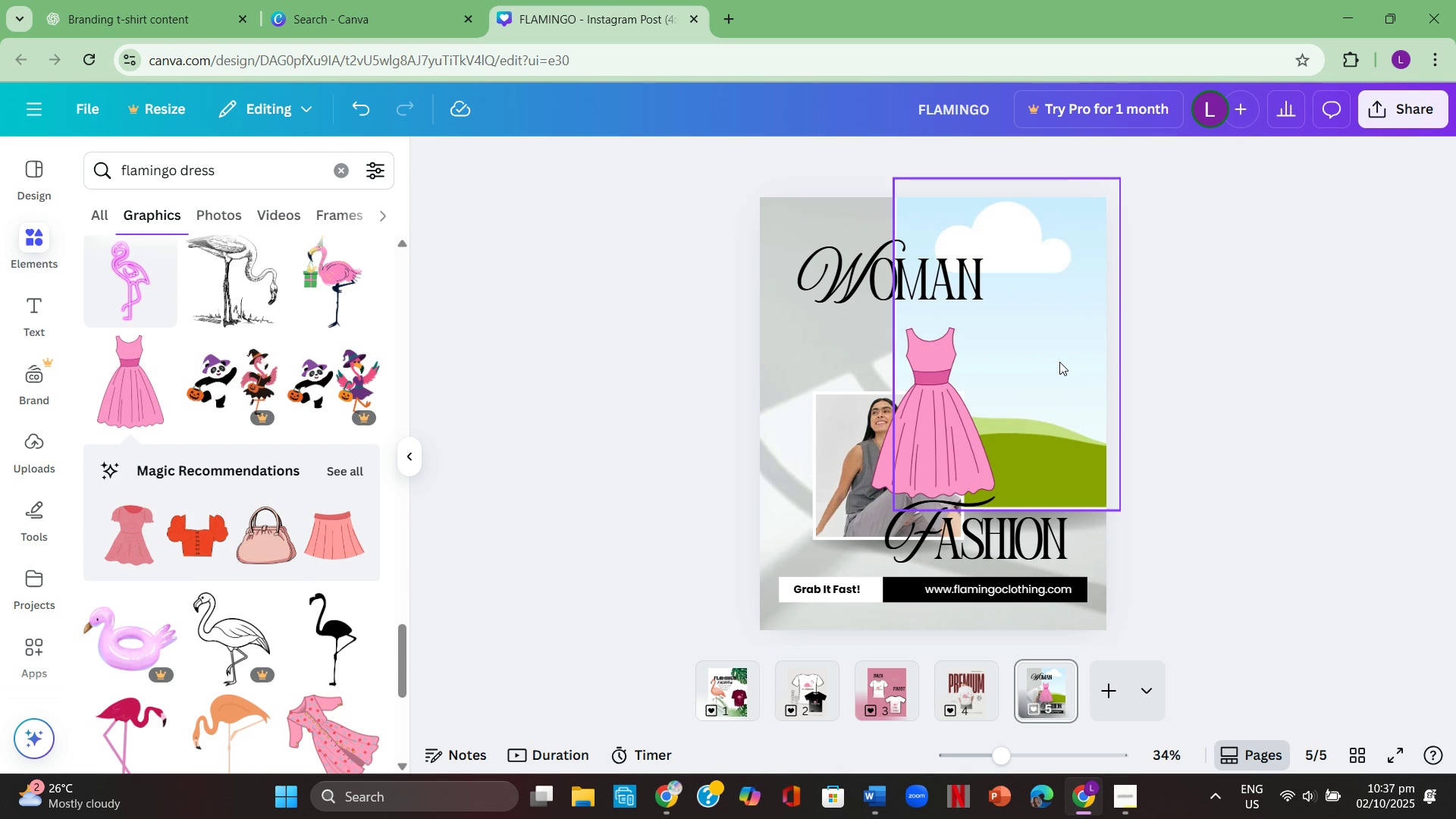 
key(Backspace)
 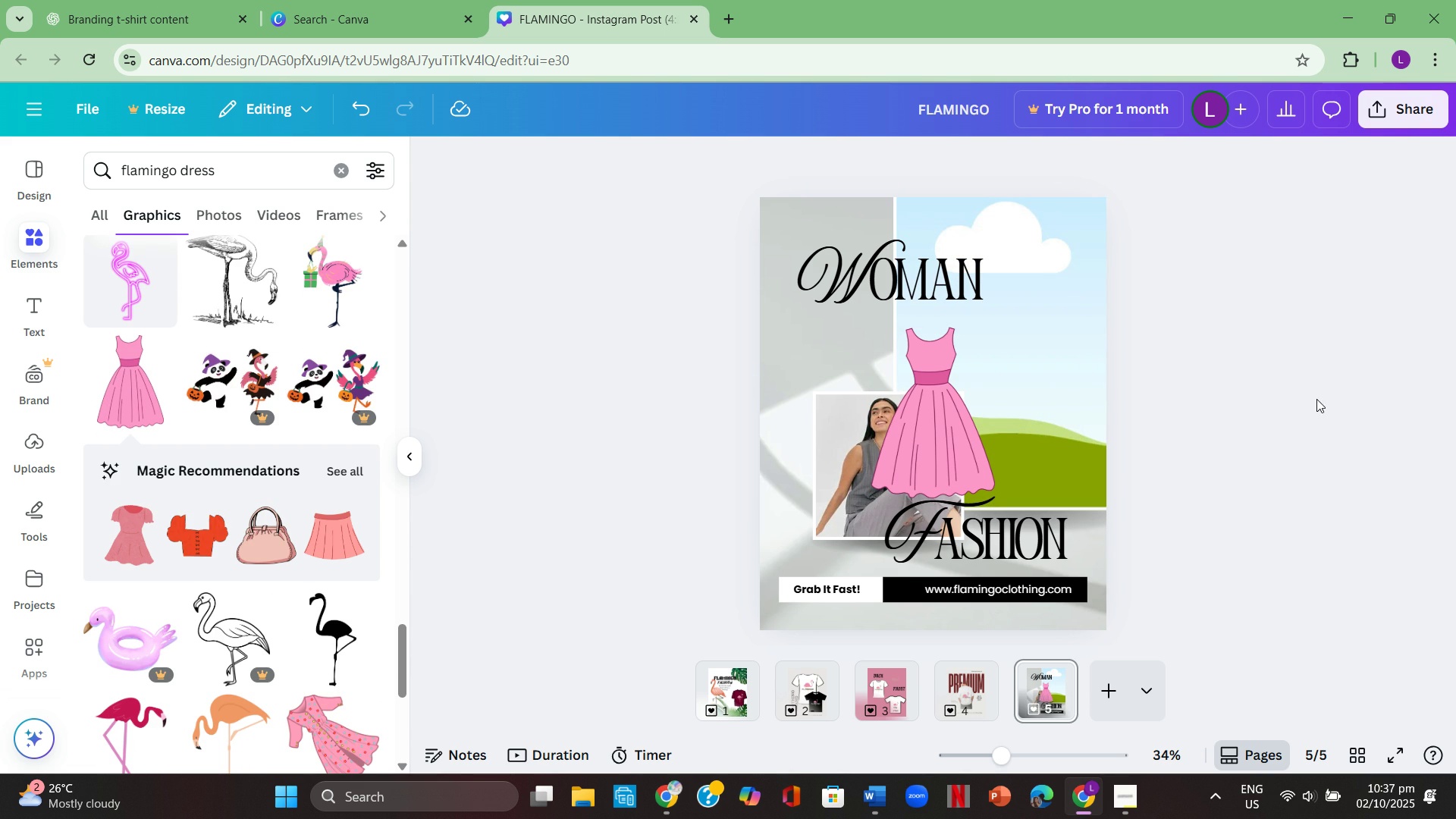 
left_click([1316, 399])
 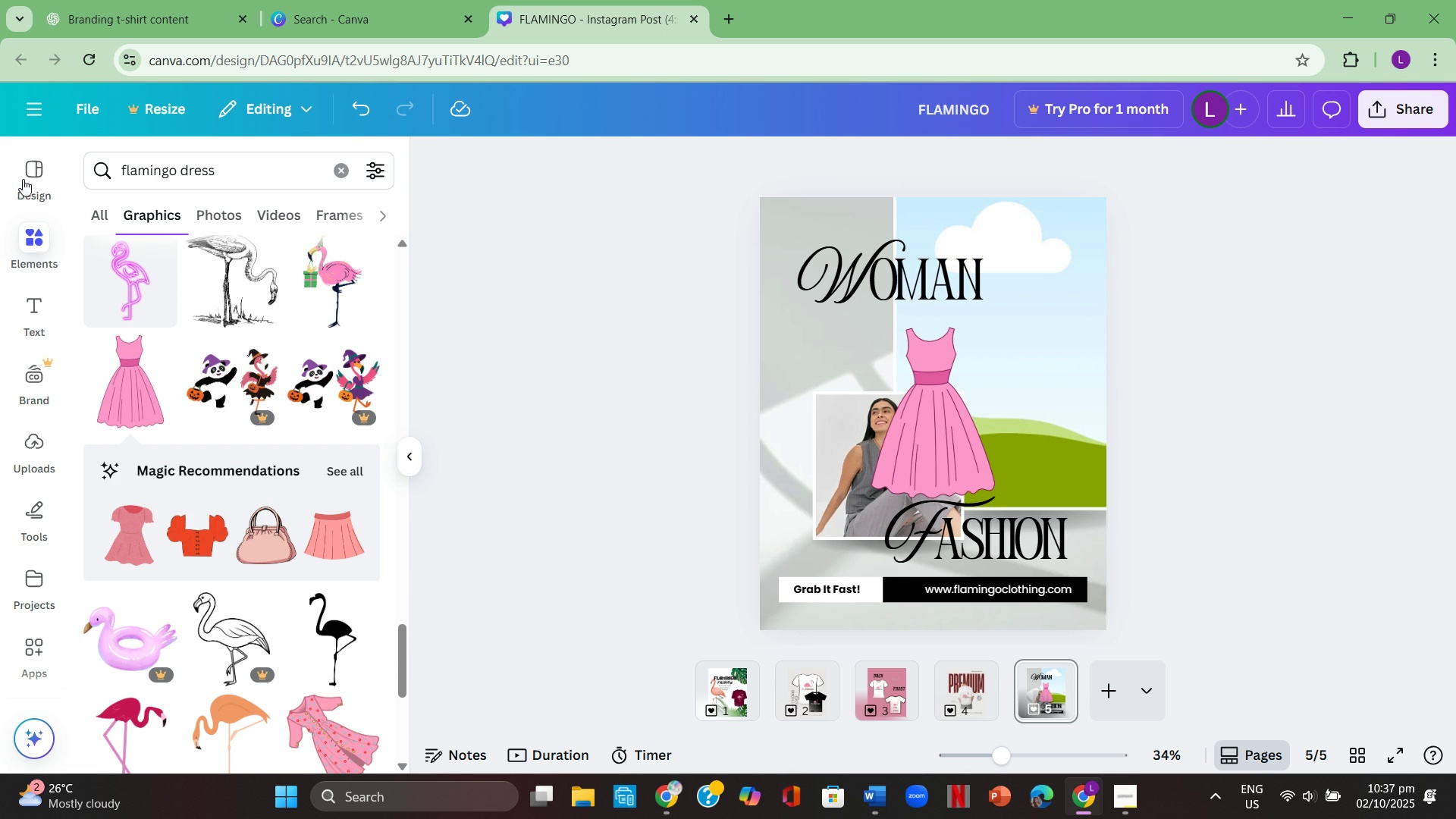 
left_click([32, 179])
 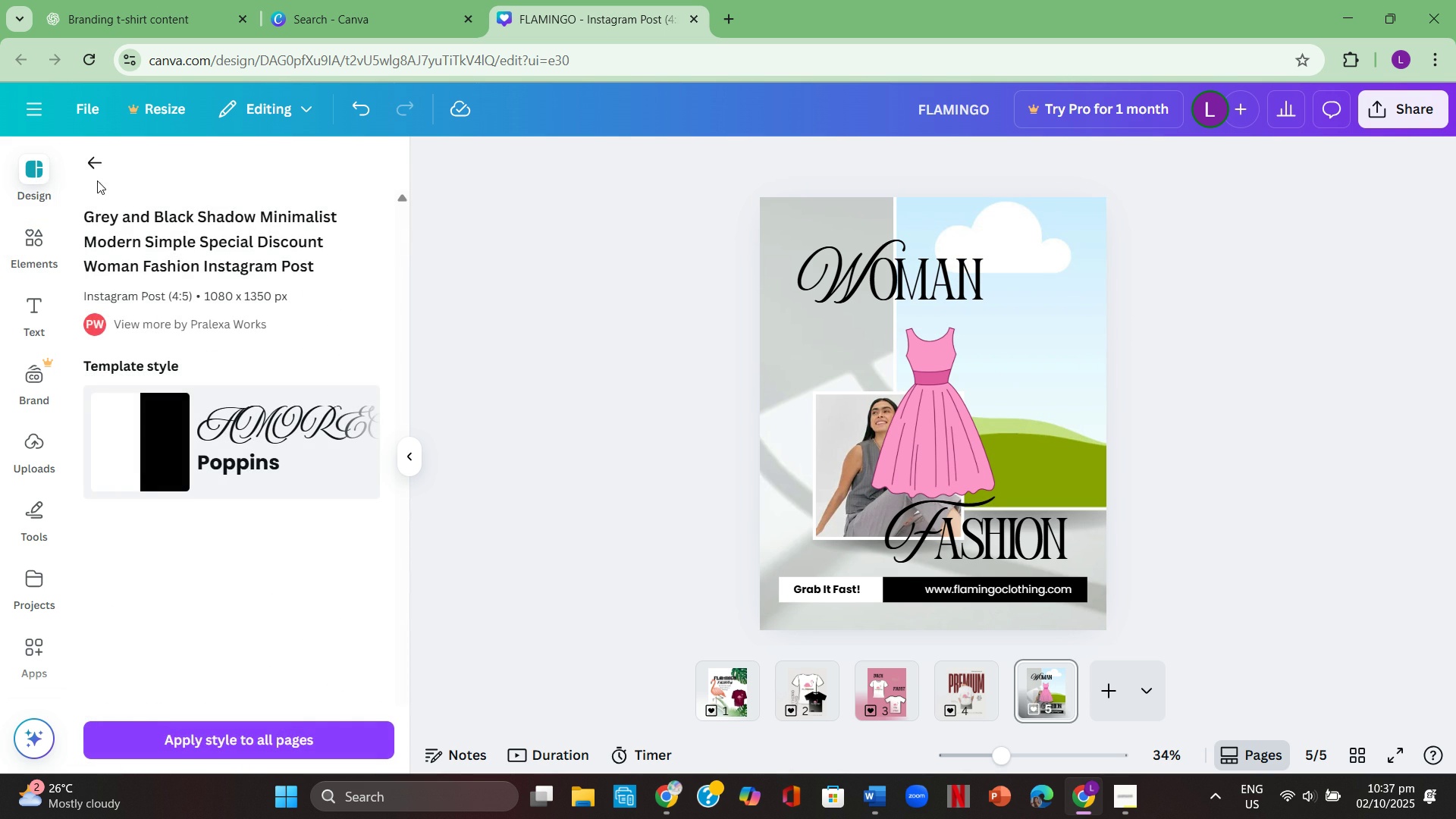 
left_click([93, 168])
 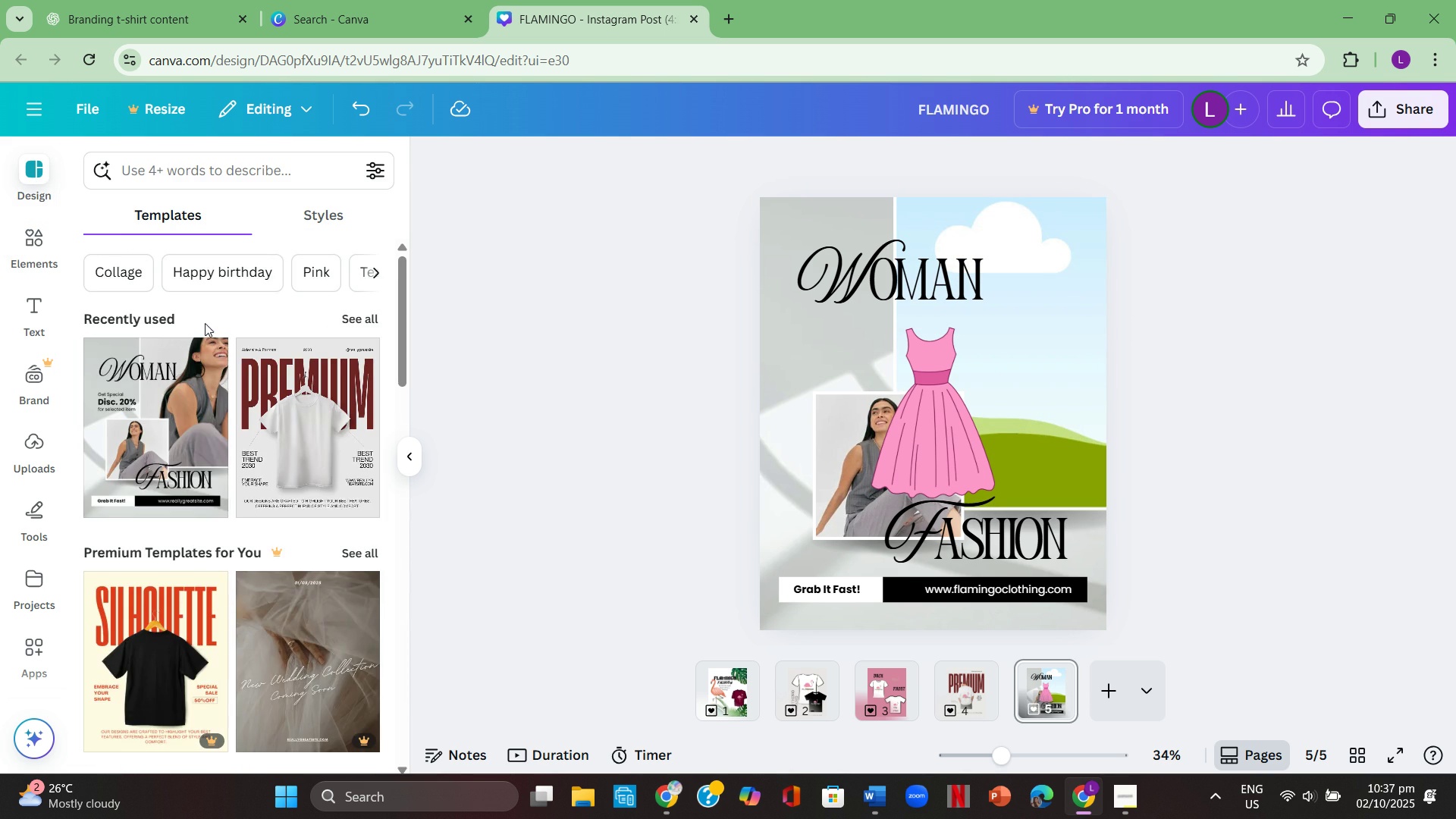 
scroll: coordinate [192, 339], scroll_direction: down, amount: 12.0
 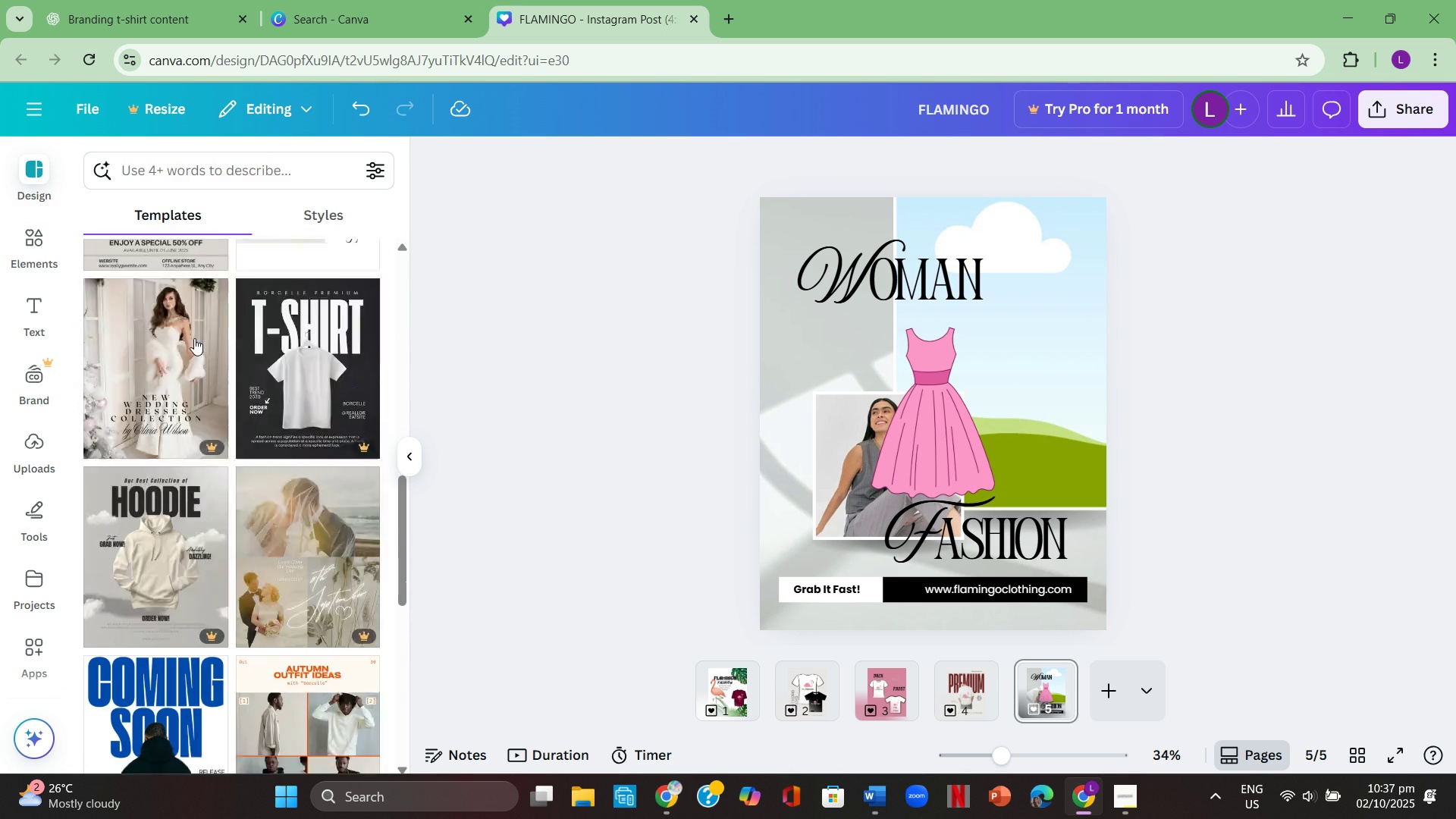 
mouse_move([210, 333])
 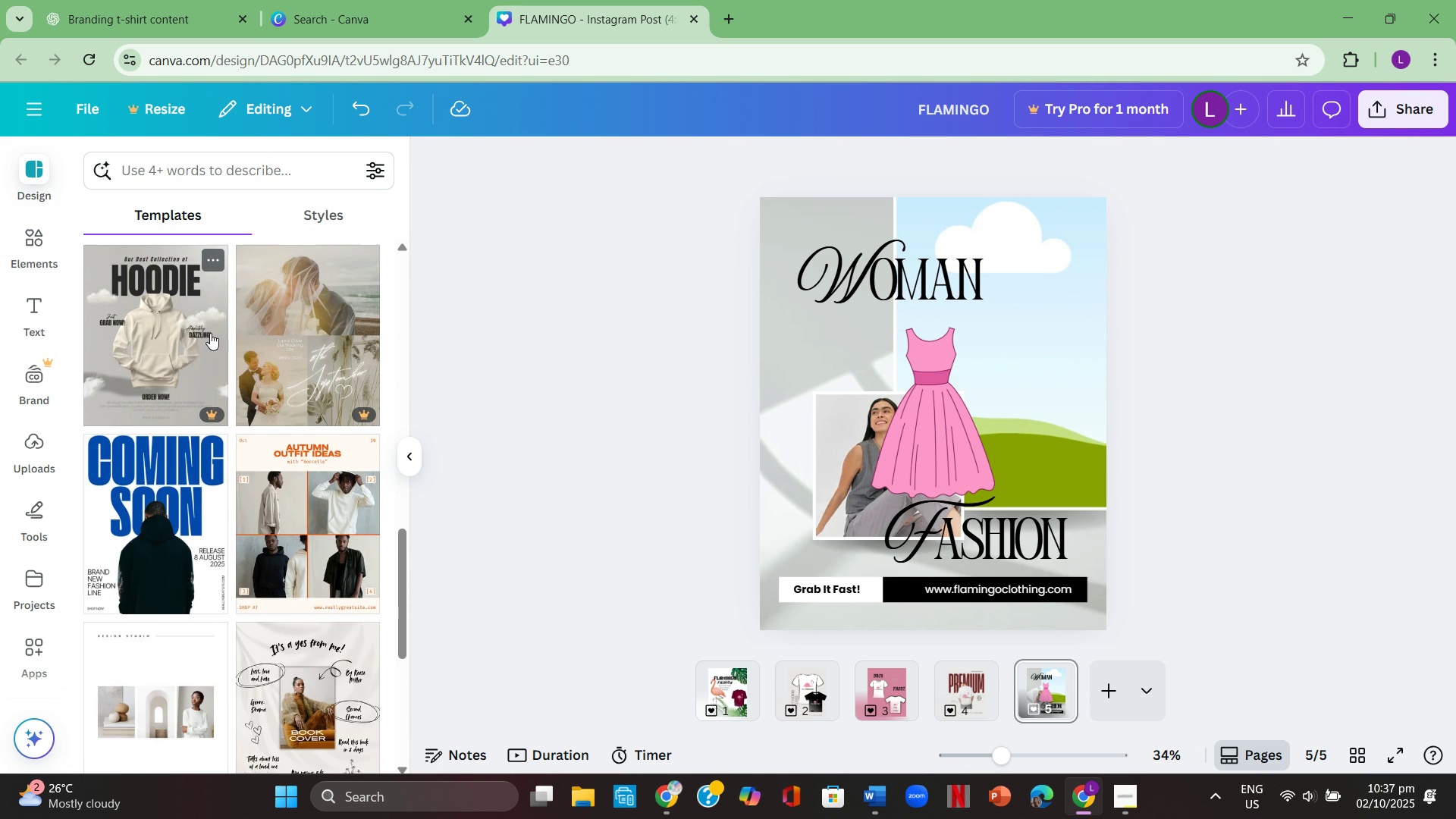 
scroll: coordinate [210, 333], scroll_direction: none, amount: 0.0
 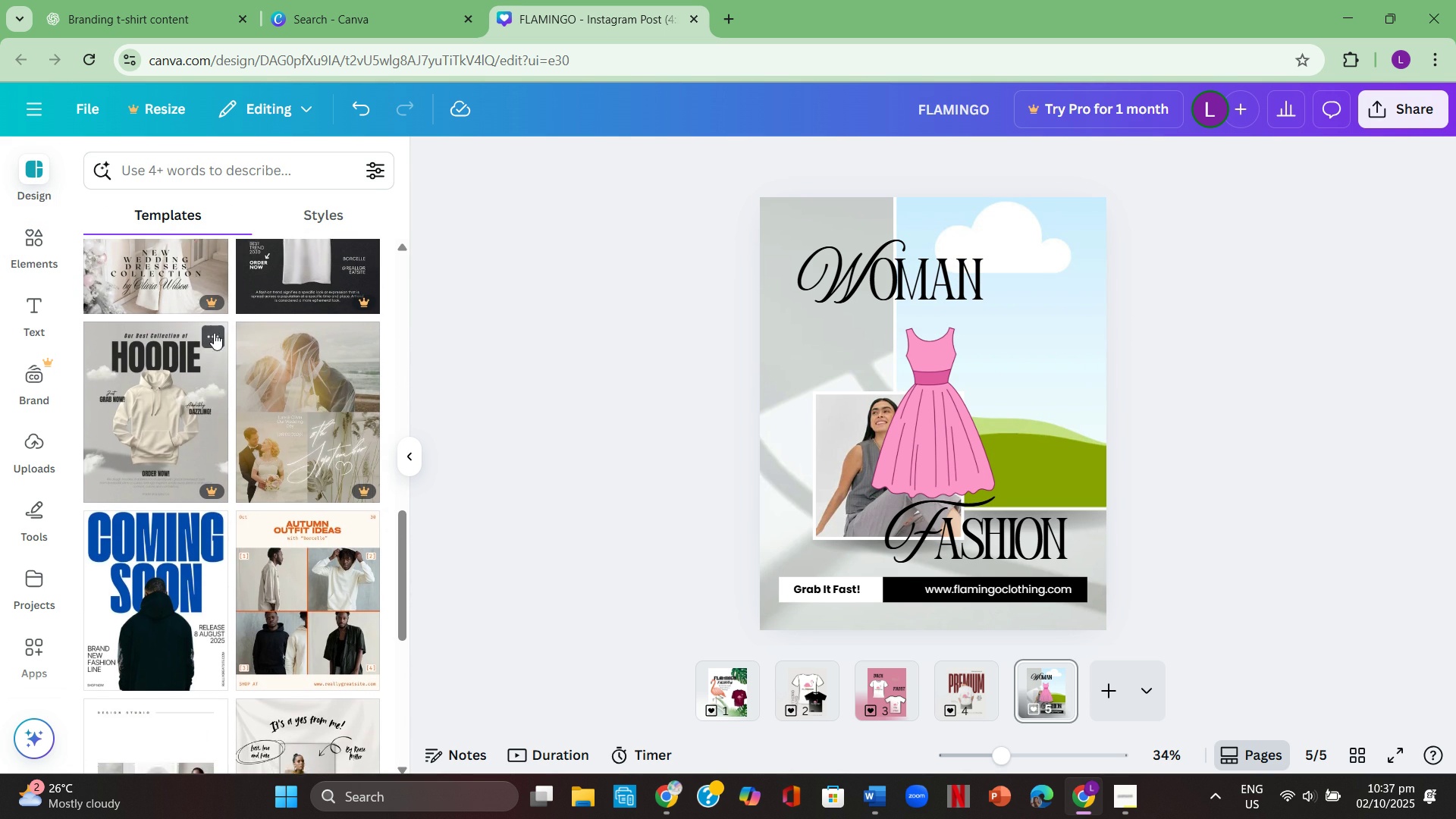 
scroll: coordinate [252, 372], scroll_direction: down, amount: 12.0
 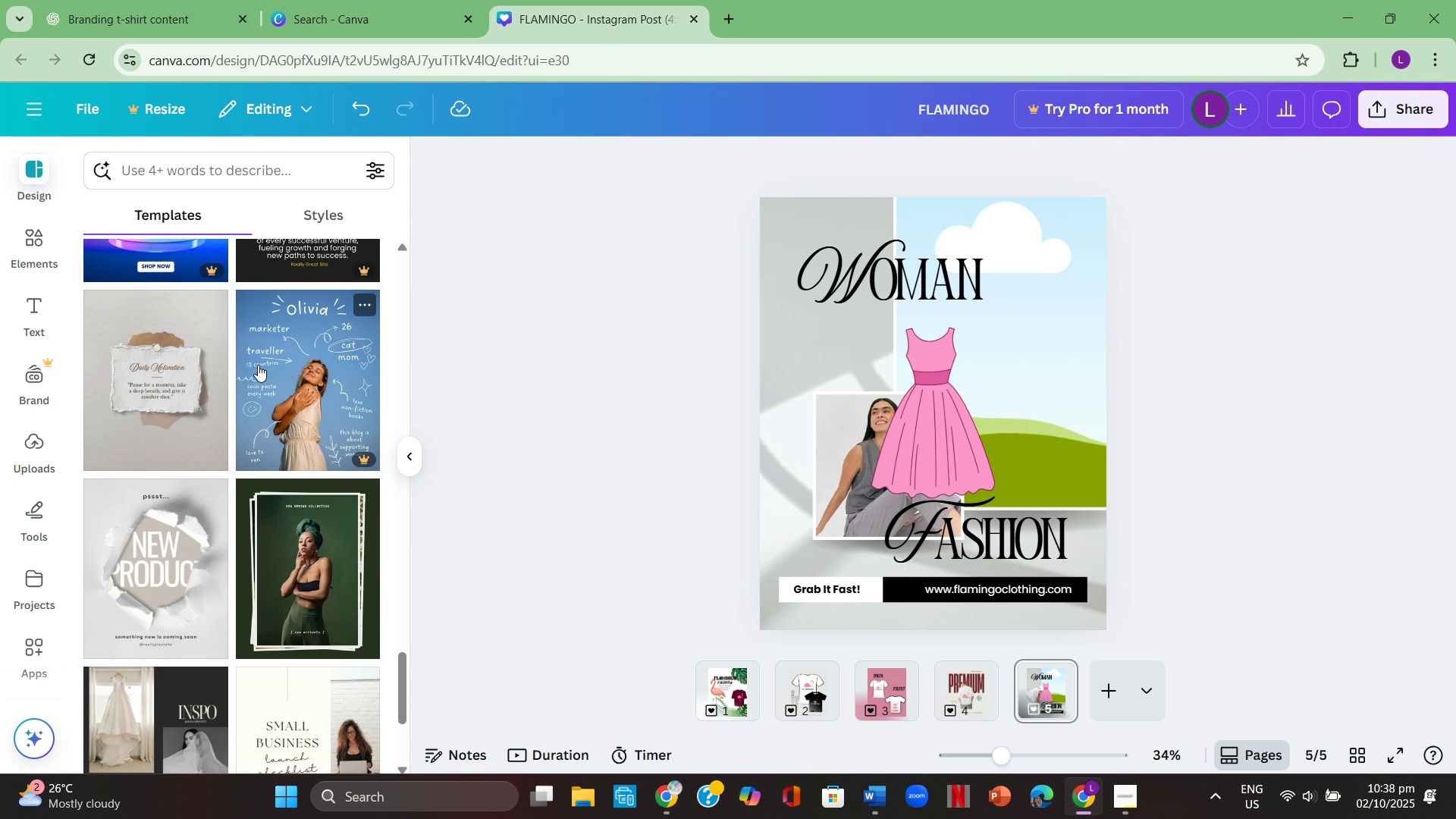 
scroll: coordinate [261, 362], scroll_direction: down, amount: 4.0
 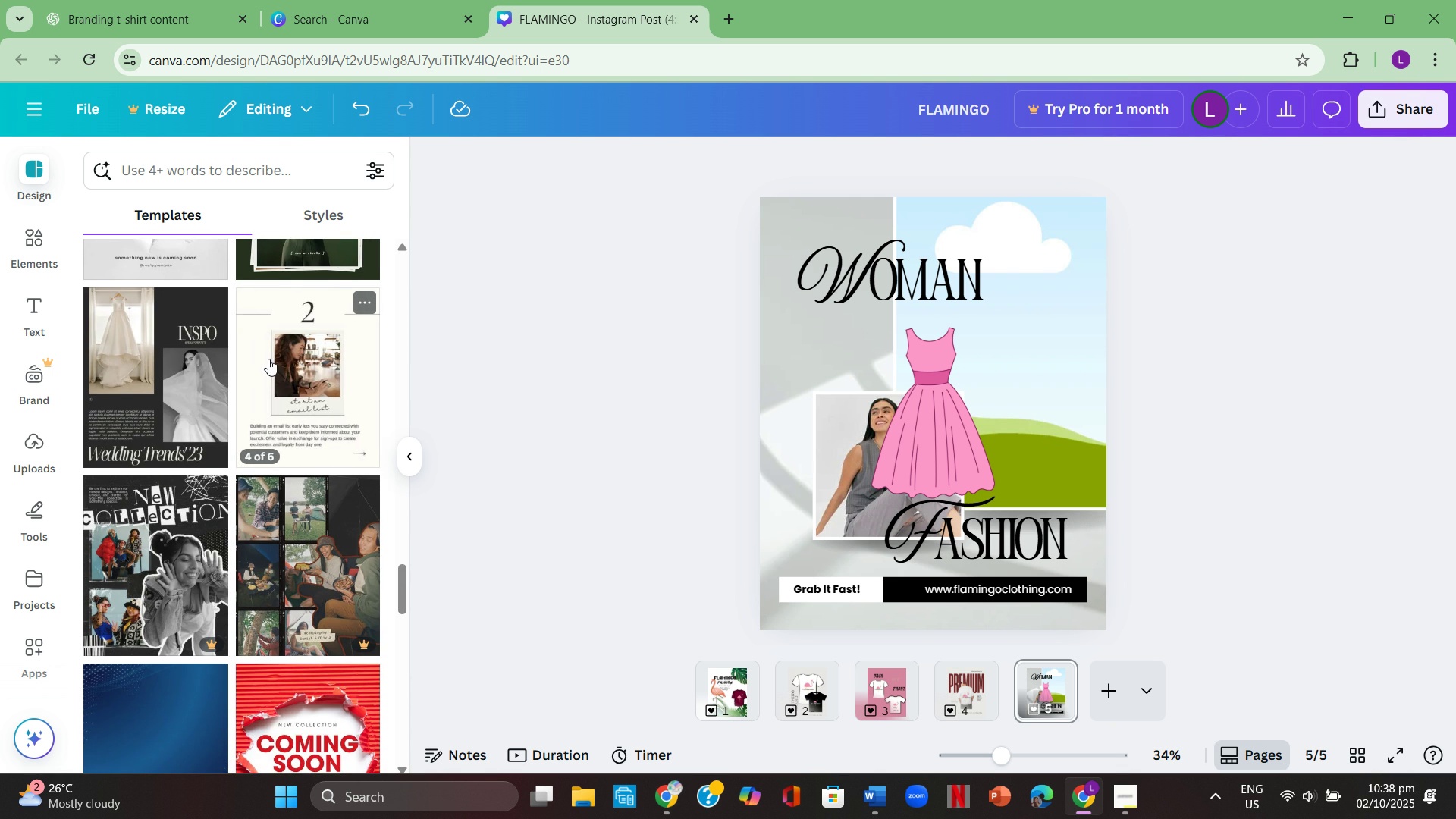 
wait(8.84)
 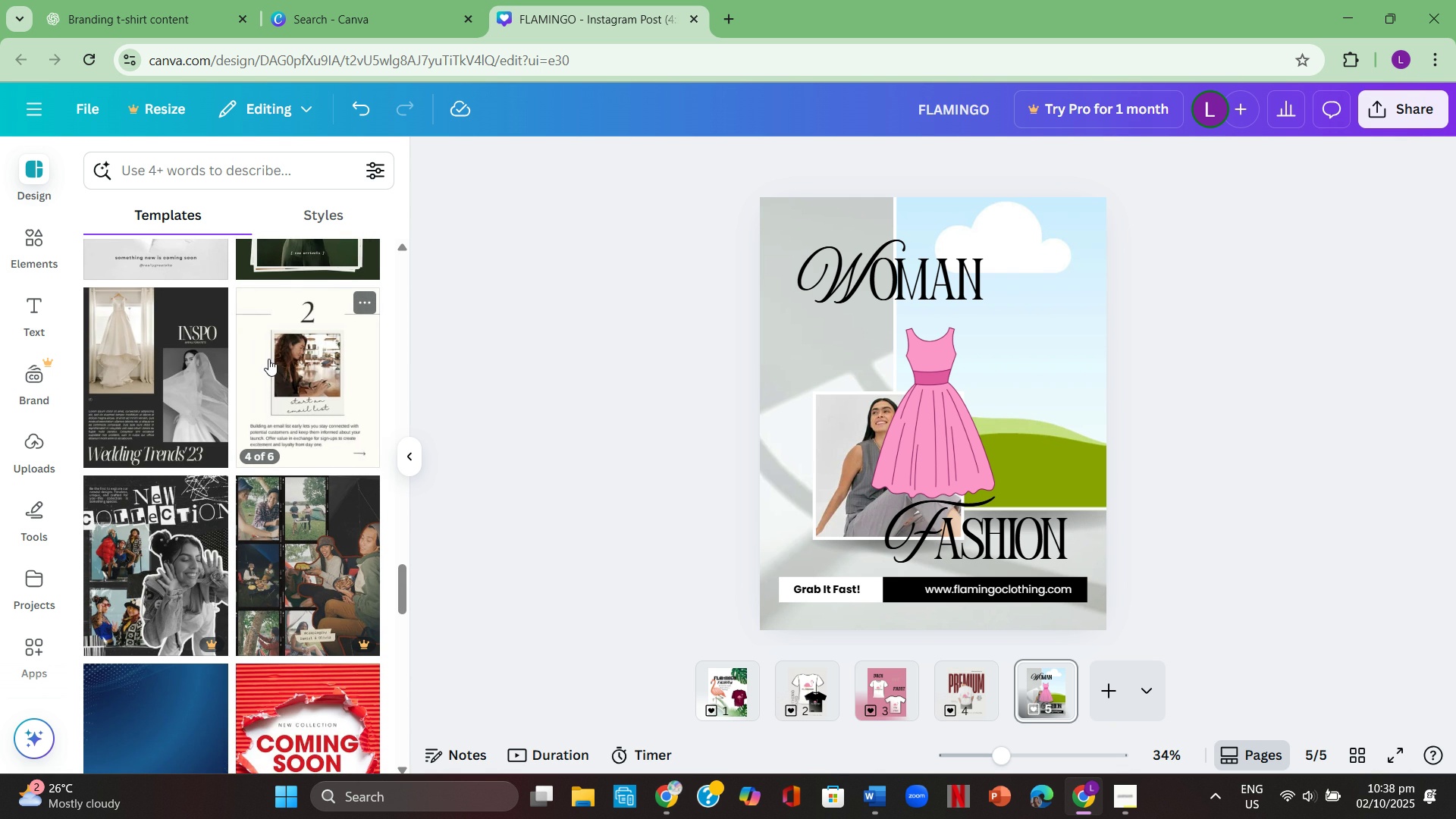 
scroll: coordinate [272, 357], scroll_direction: down, amount: 1.0
 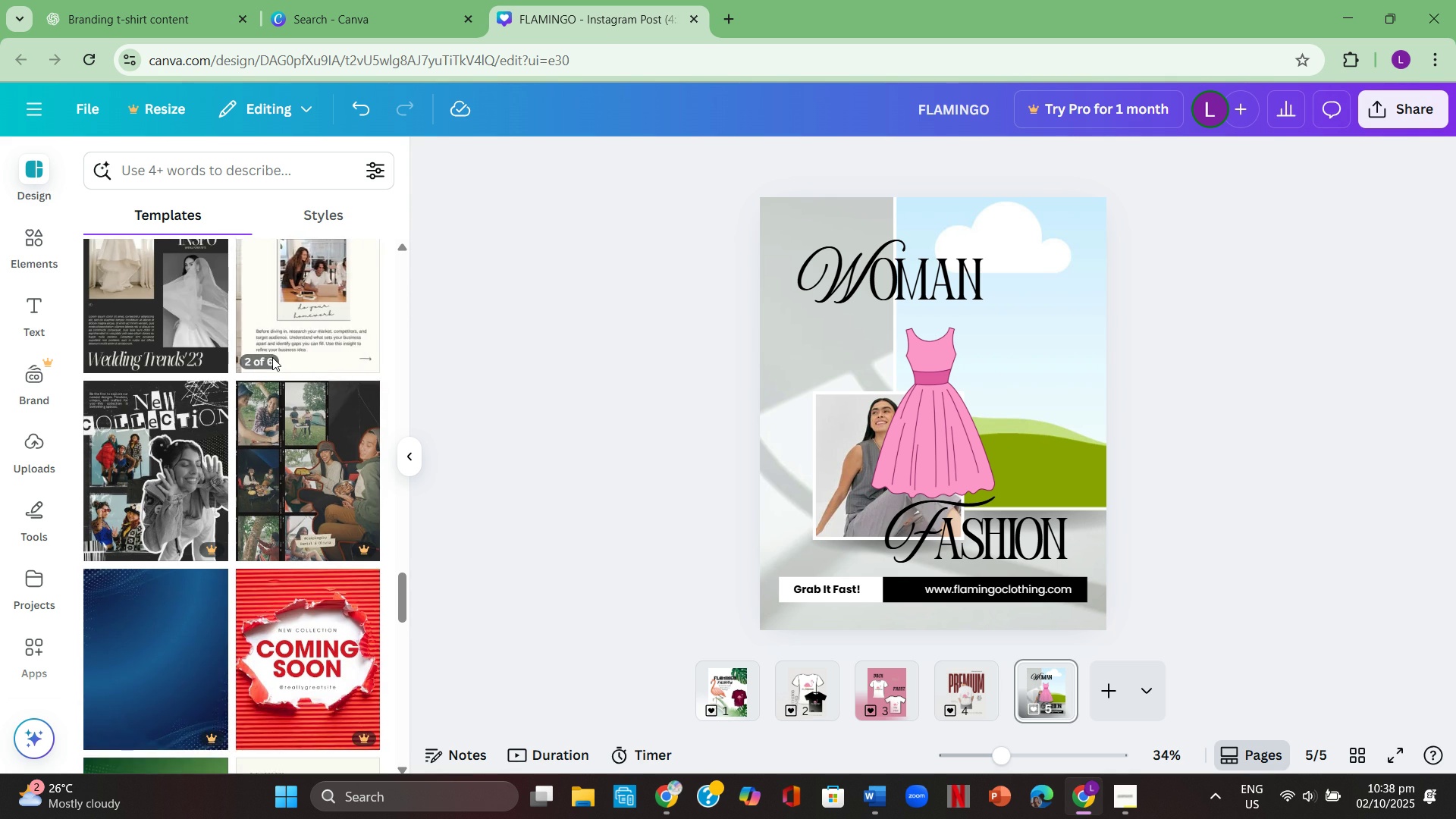 
scroll: coordinate [272, 357], scroll_direction: none, amount: 0.0
 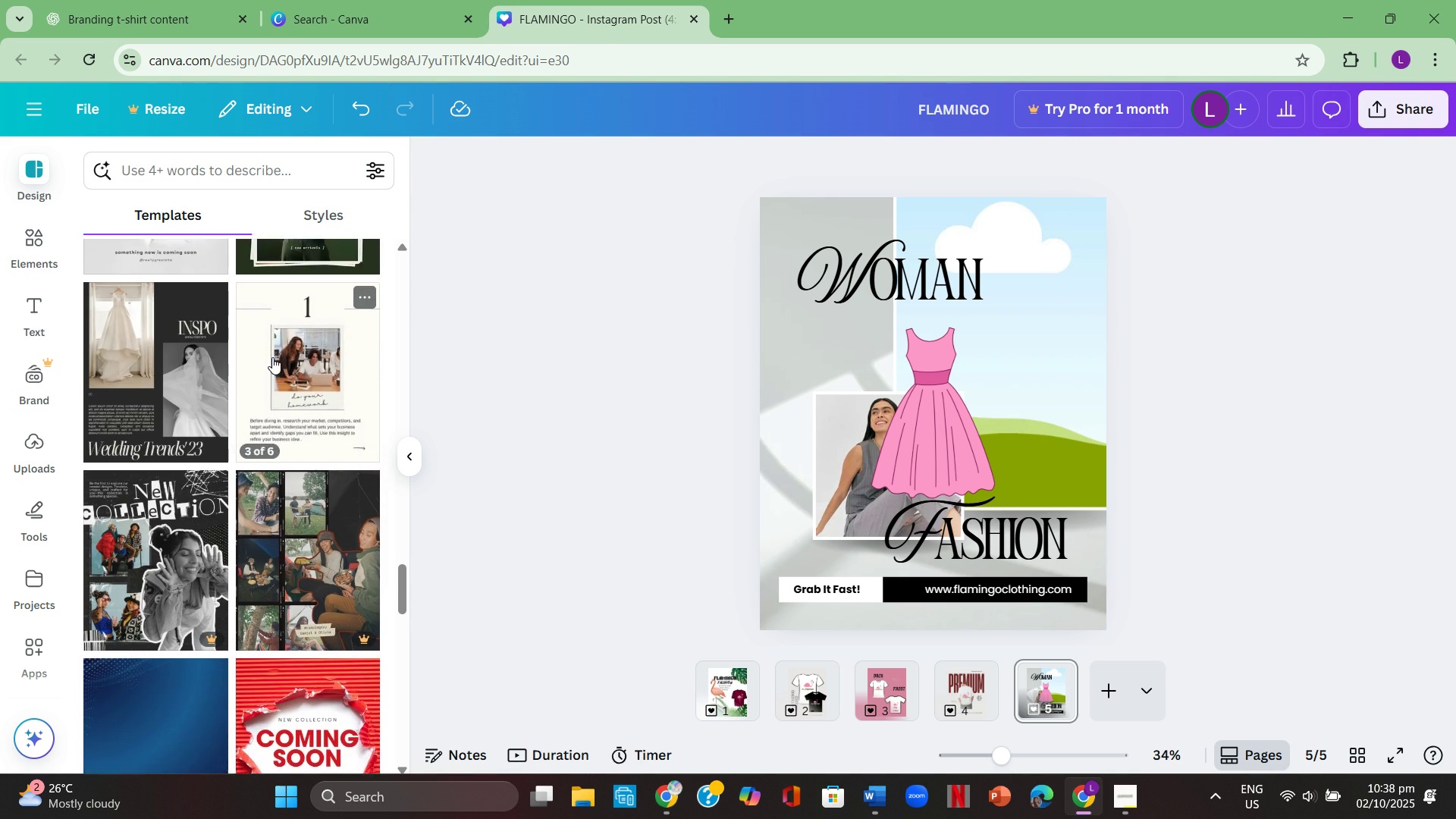 
scroll: coordinate [272, 357], scroll_direction: down, amount: 1.0
 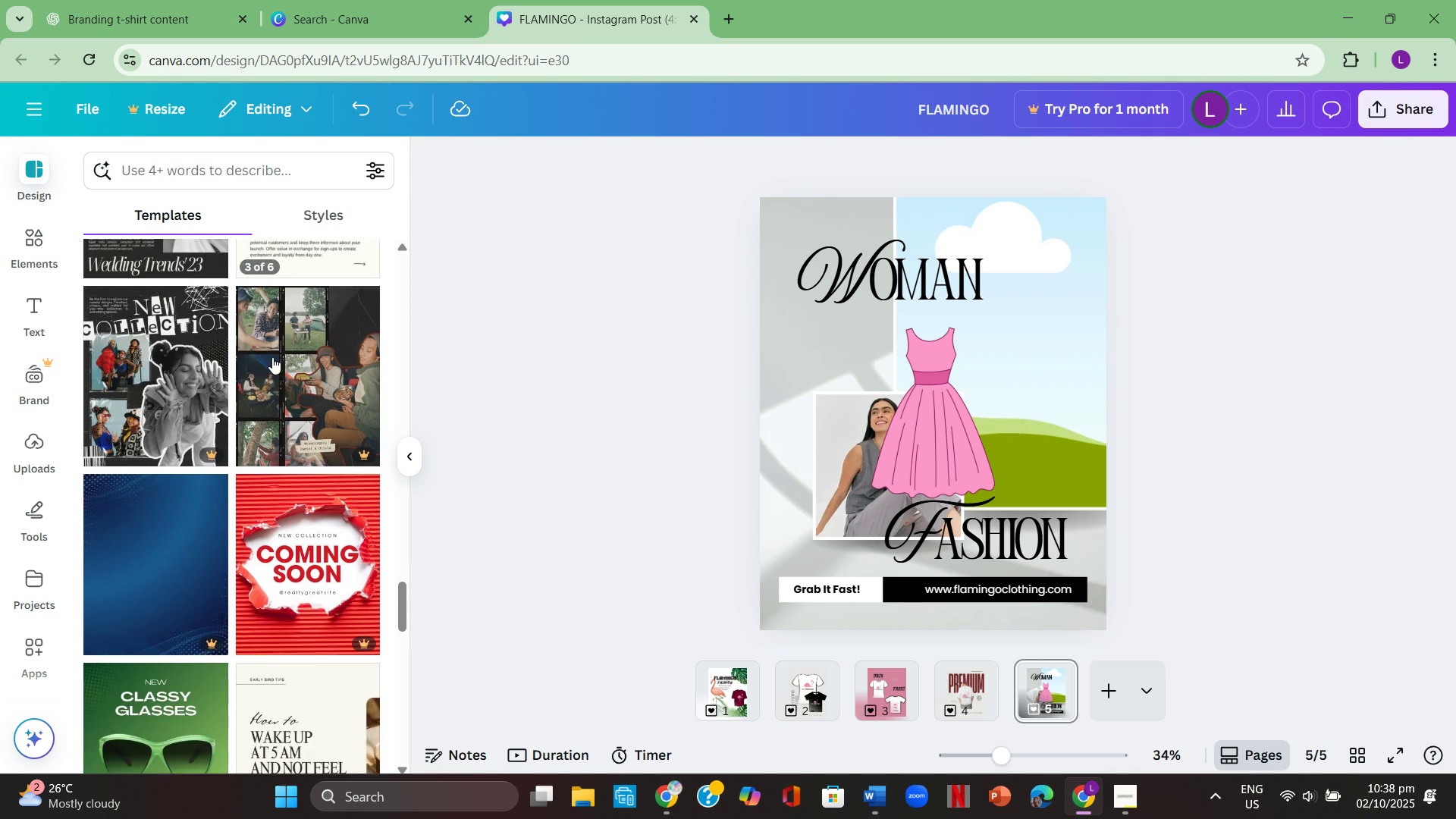 
scroll: coordinate [272, 357], scroll_direction: up, amount: 1.0
 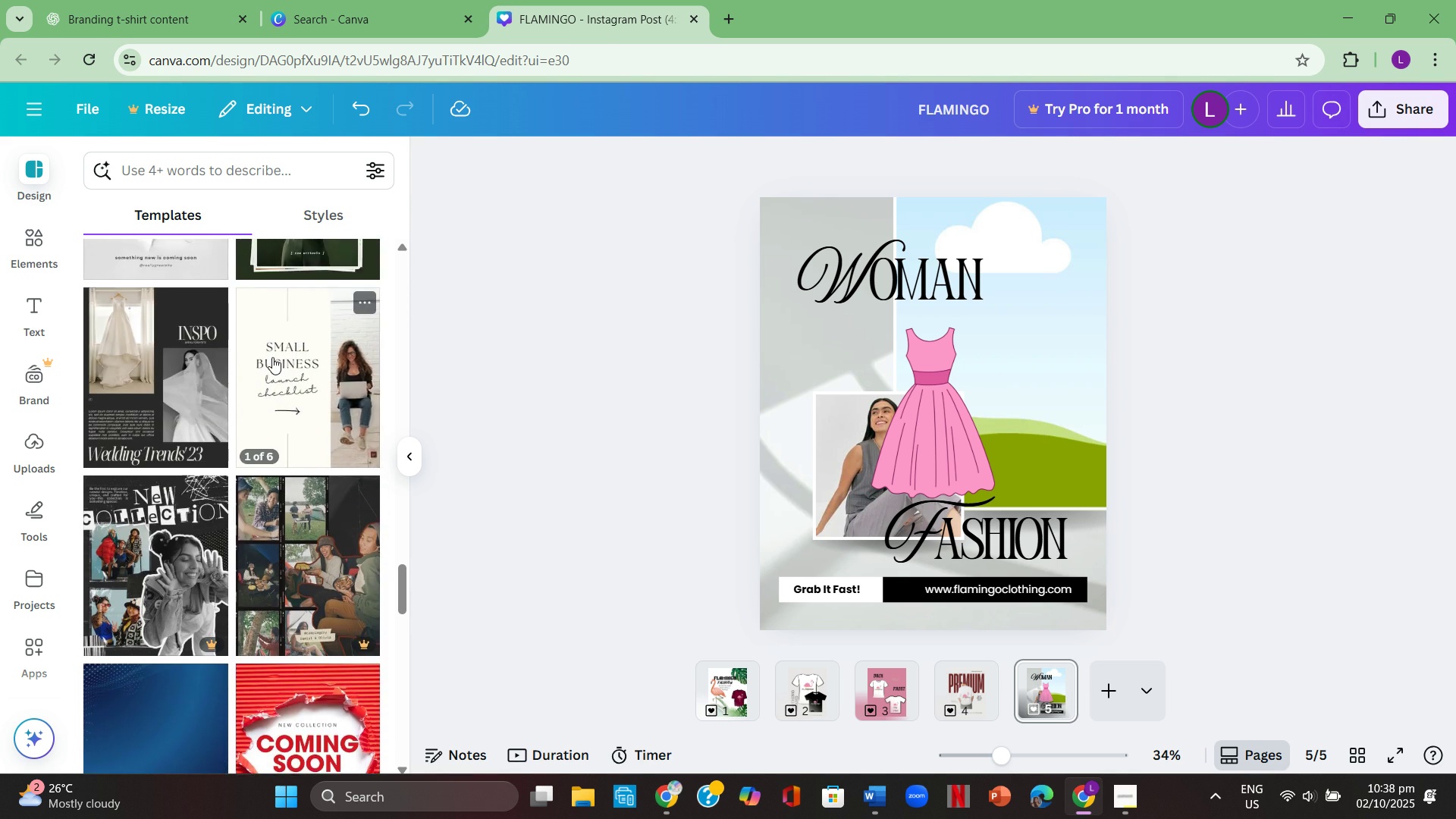 
scroll: coordinate [275, 356], scroll_direction: down, amount: 5.0
 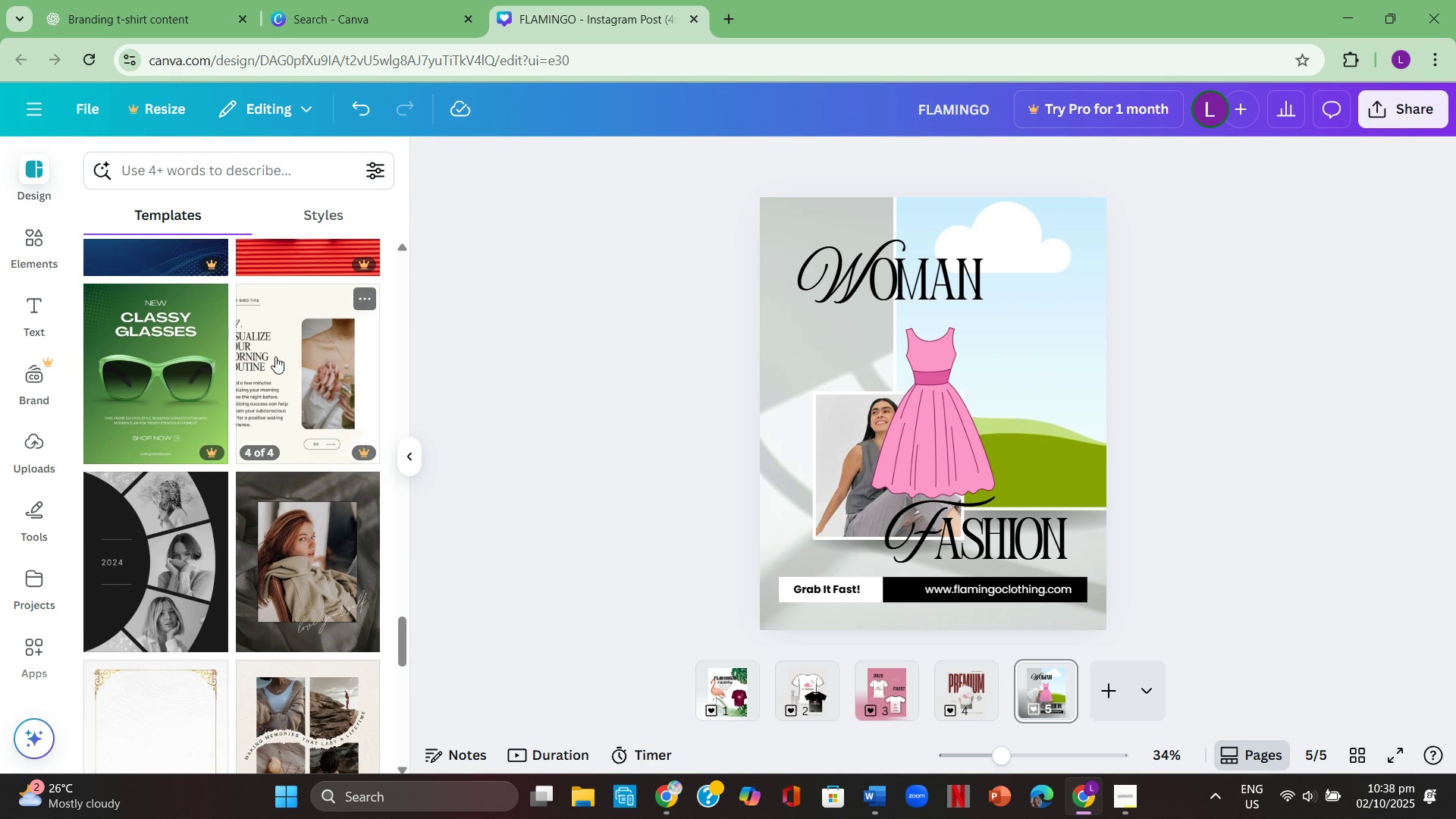 
wait(5.66)
 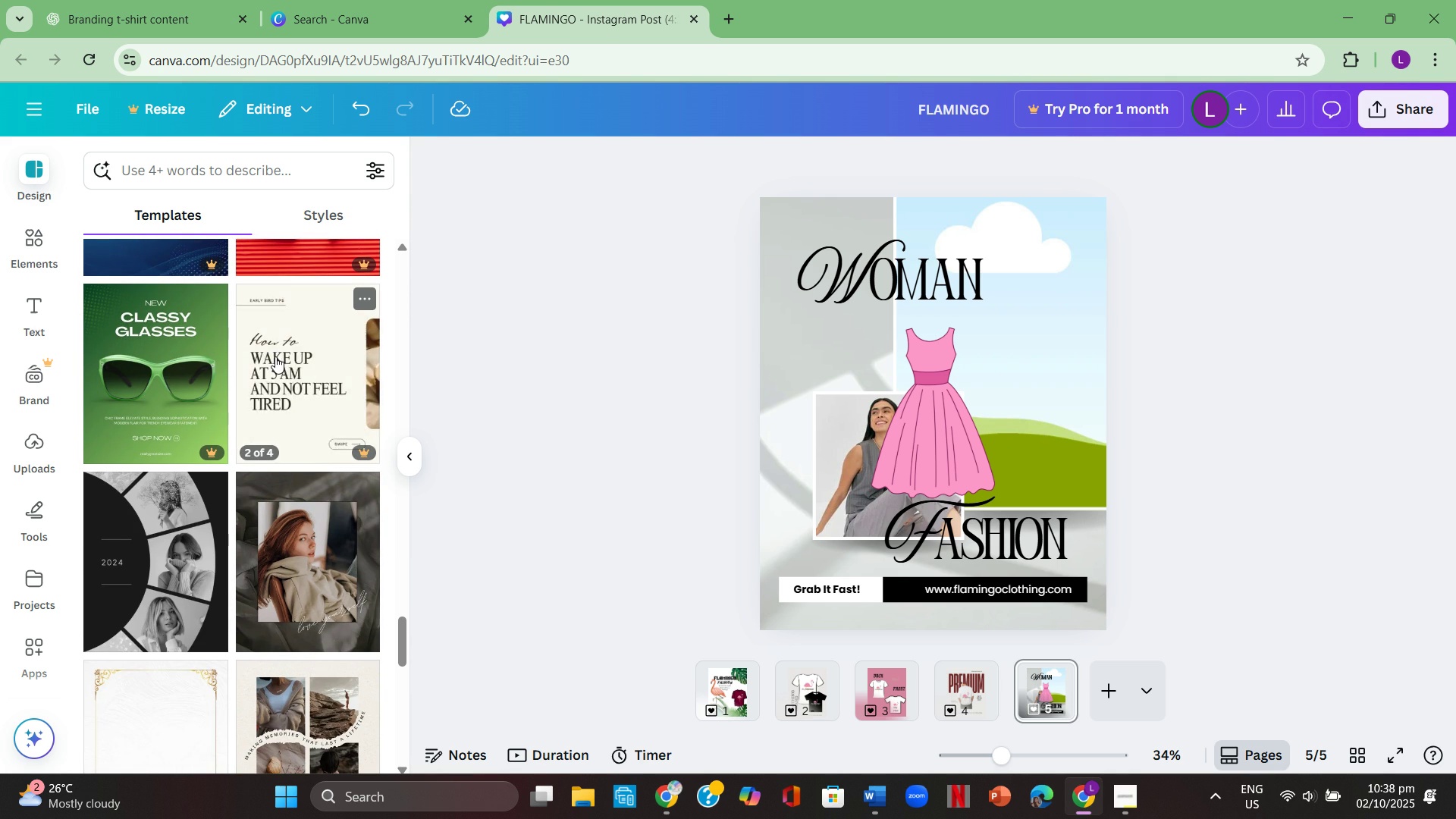 
scroll: coordinate [275, 356], scroll_direction: down, amount: 1.0
 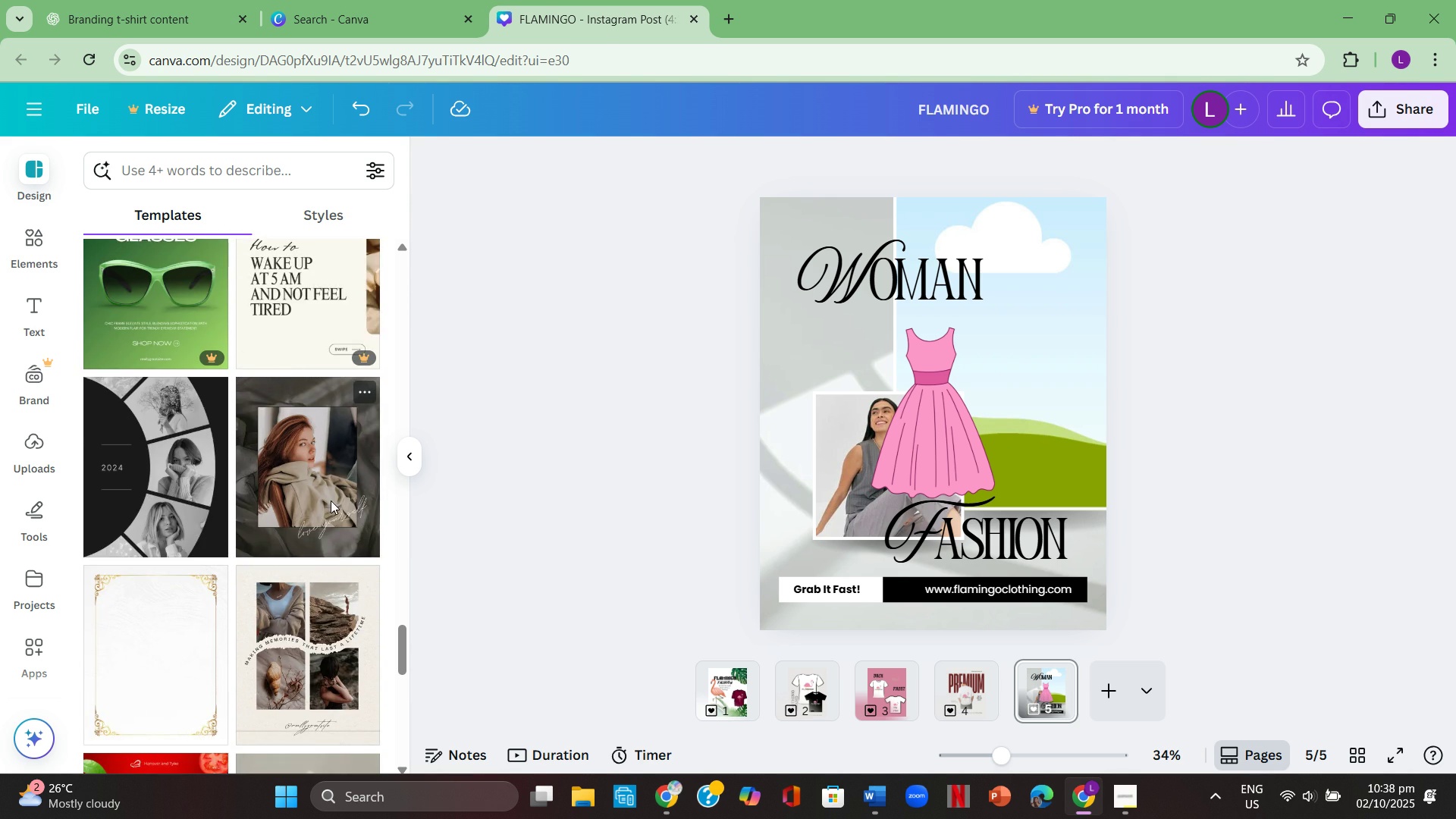 
left_click([331, 500])
 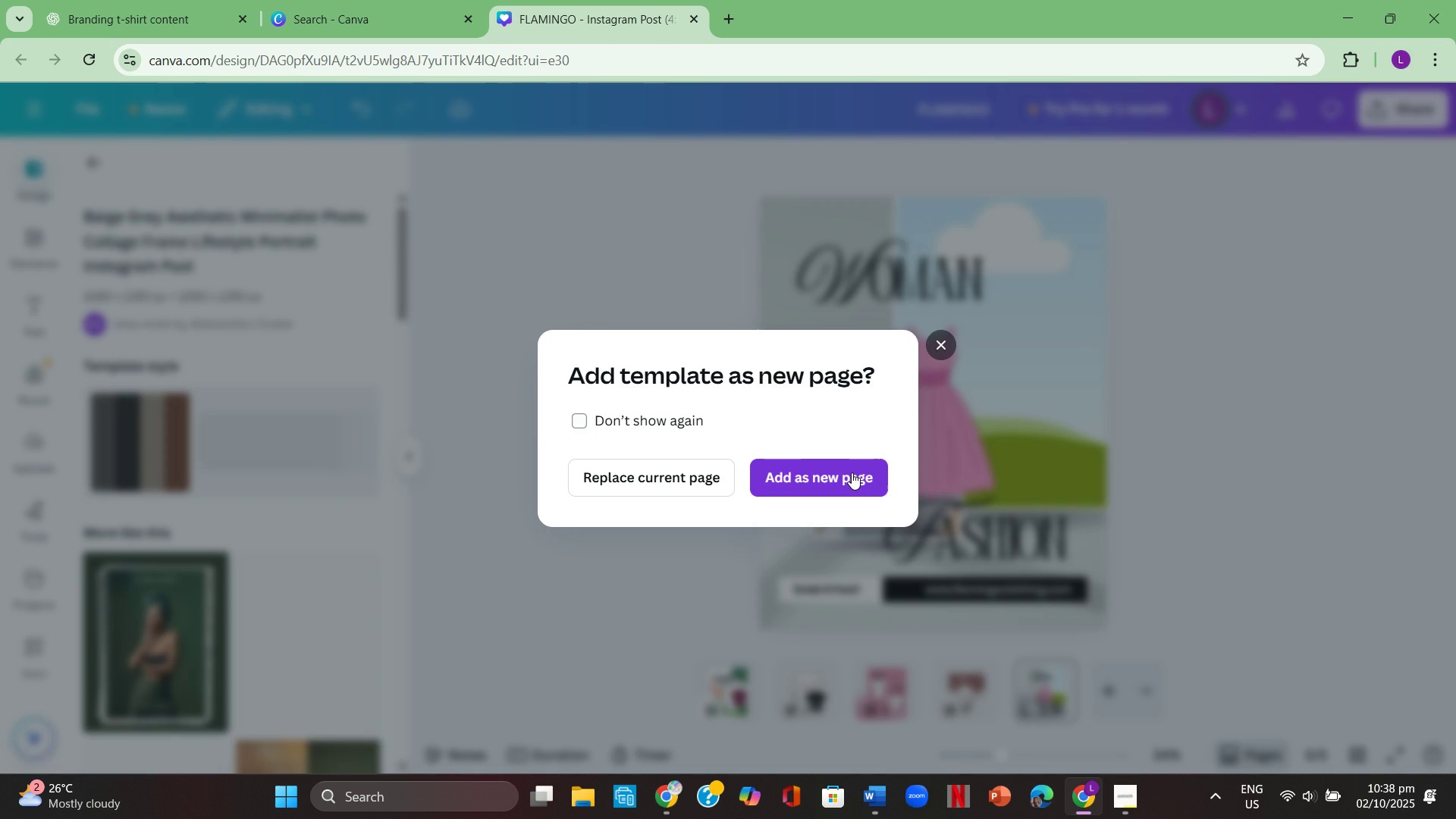 
left_click([852, 472])
 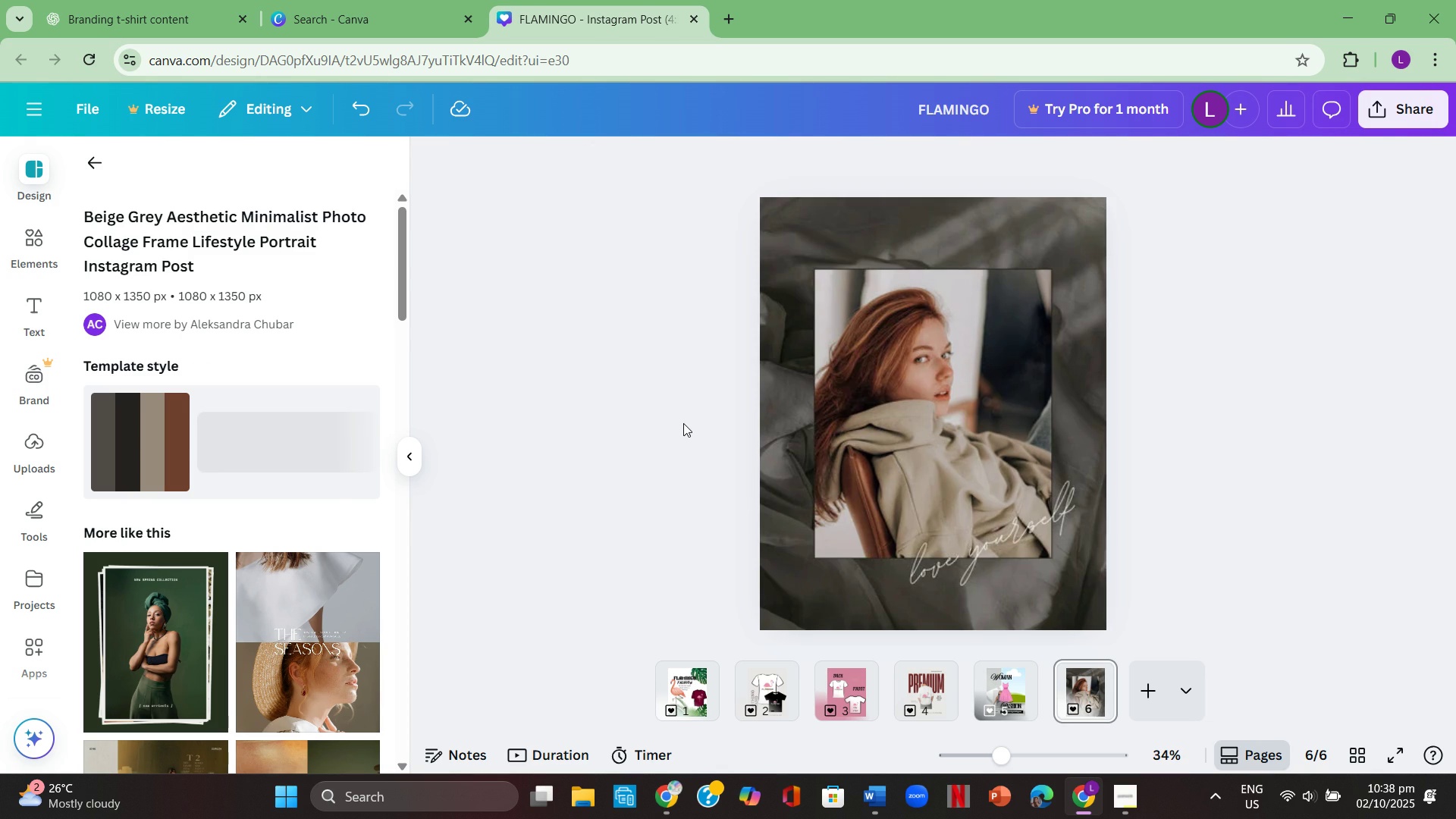 
left_click([682, 423])
 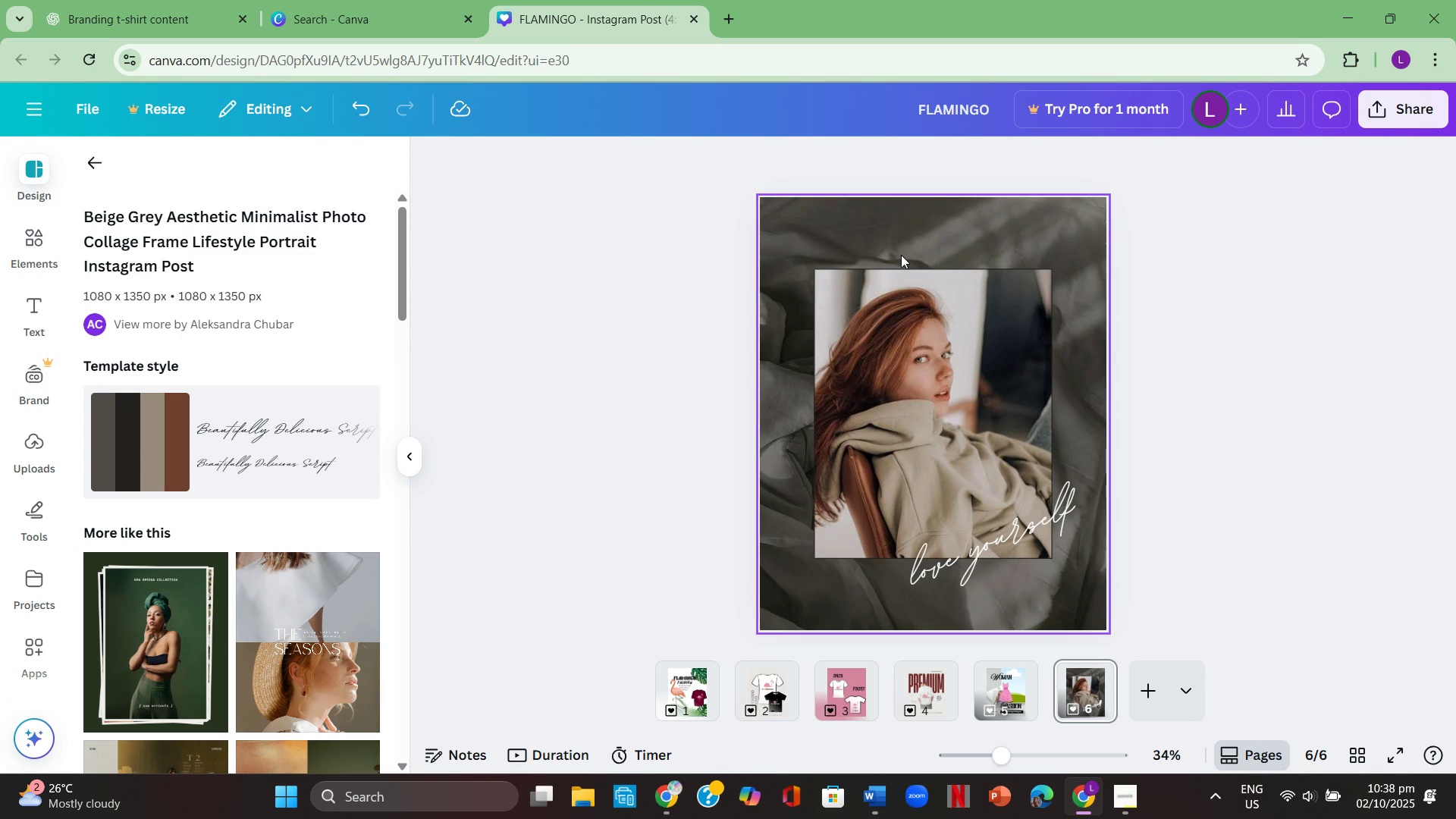 
left_click([904, 245])
 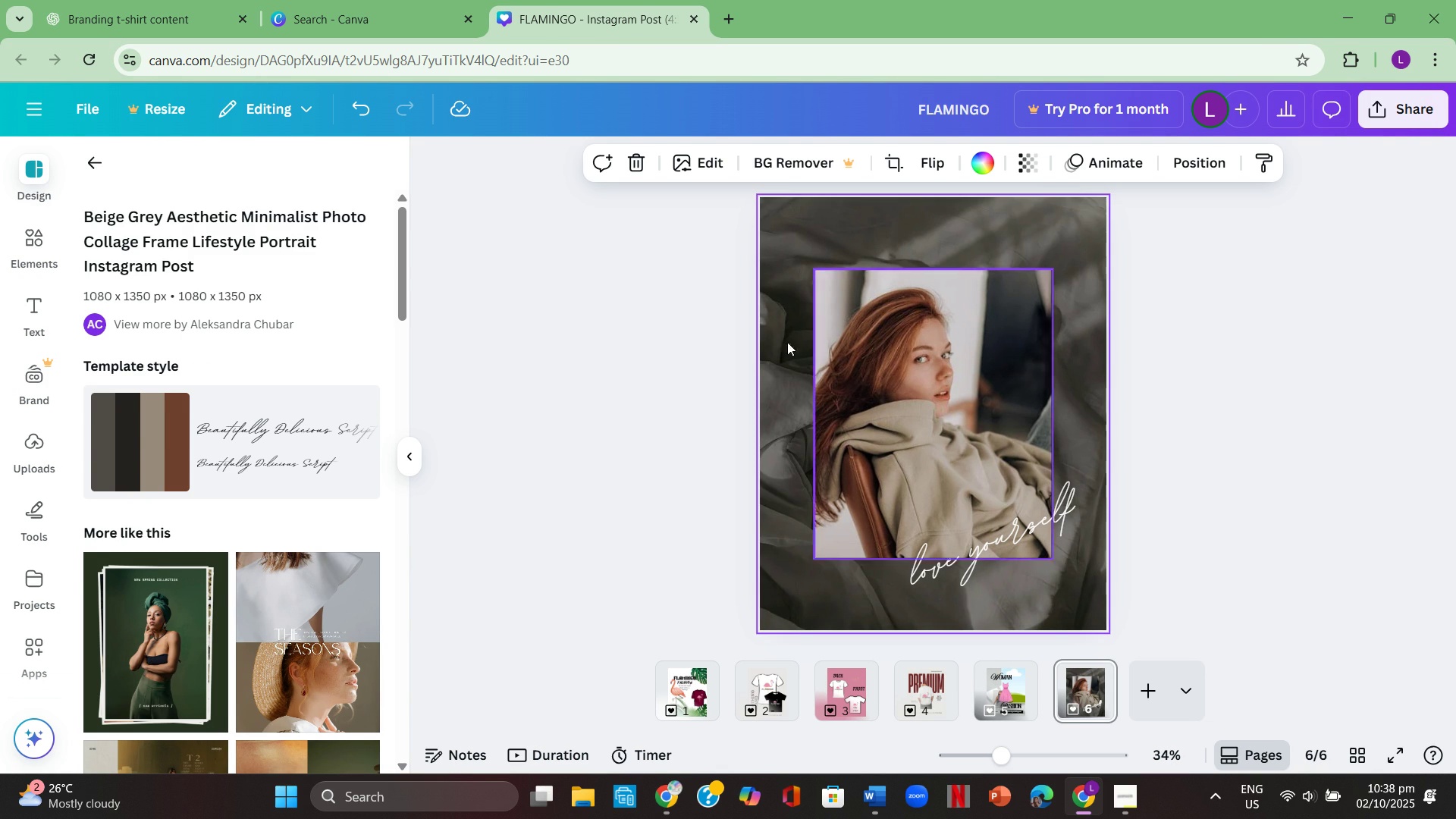 
scroll: coordinate [291, 538], scroll_direction: down, amount: 2.0
 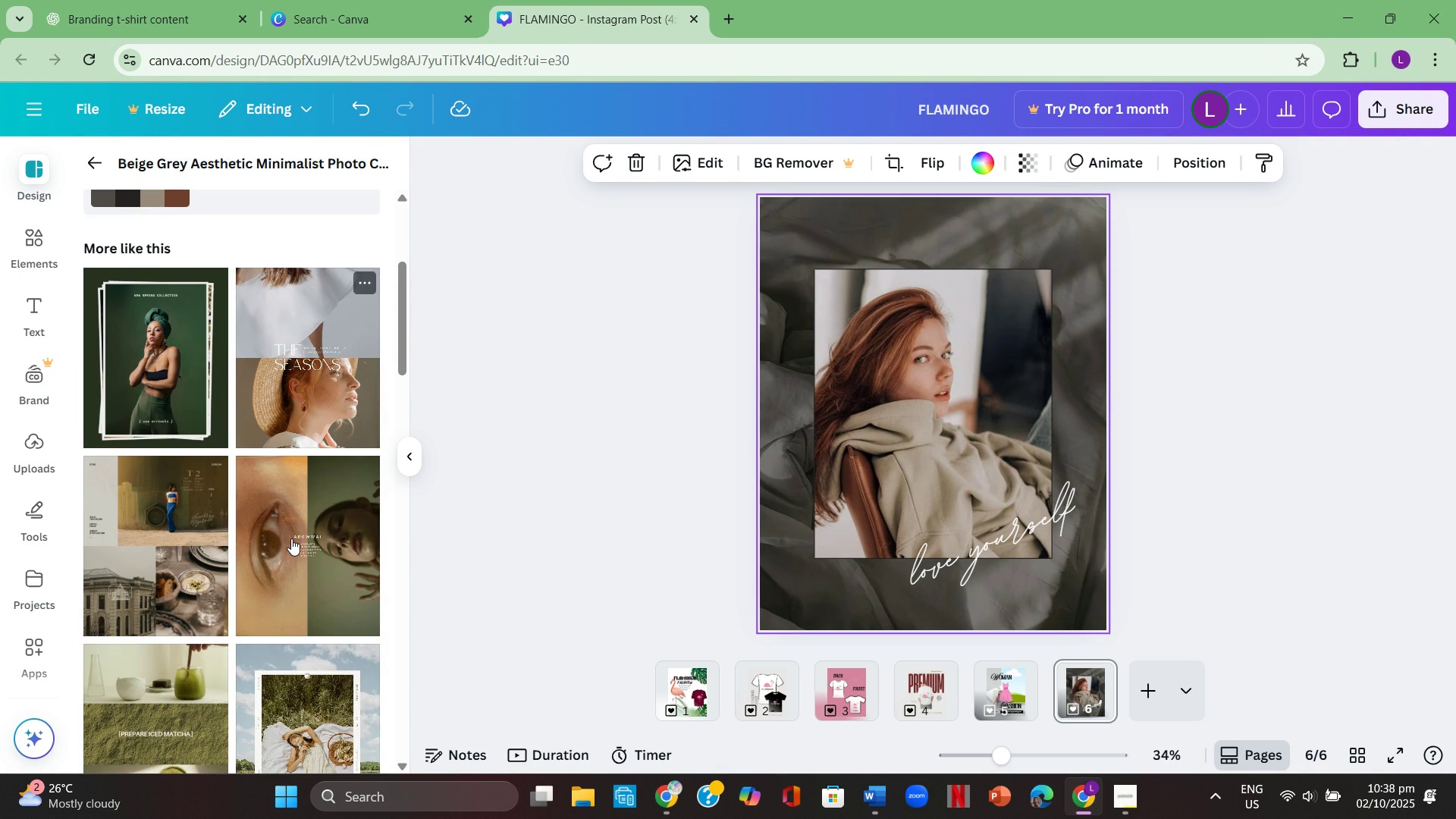 
scroll: coordinate [292, 537], scroll_direction: up, amount: 1.0